 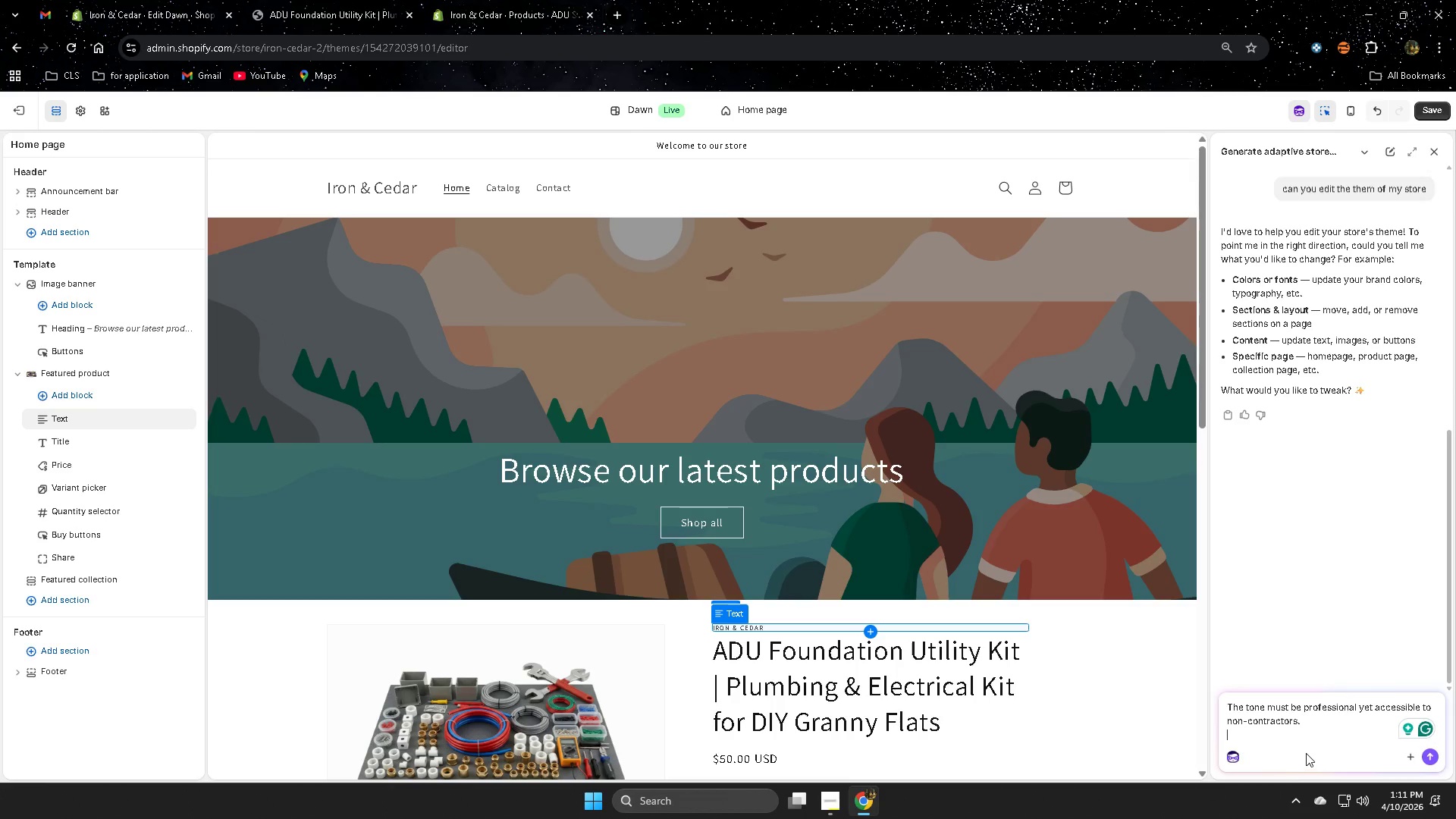 
key(Enter)
 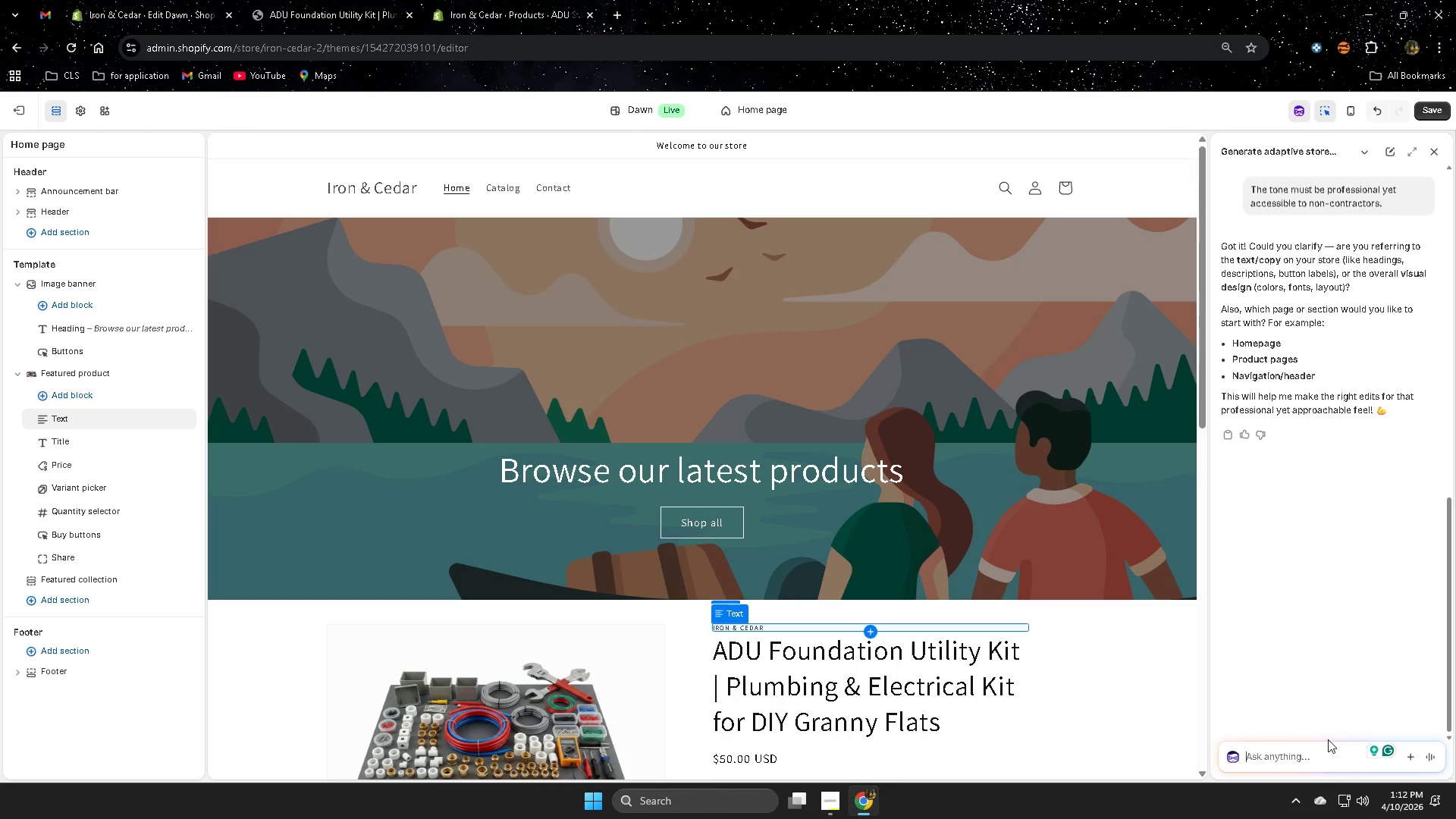 
wait(20.27)
 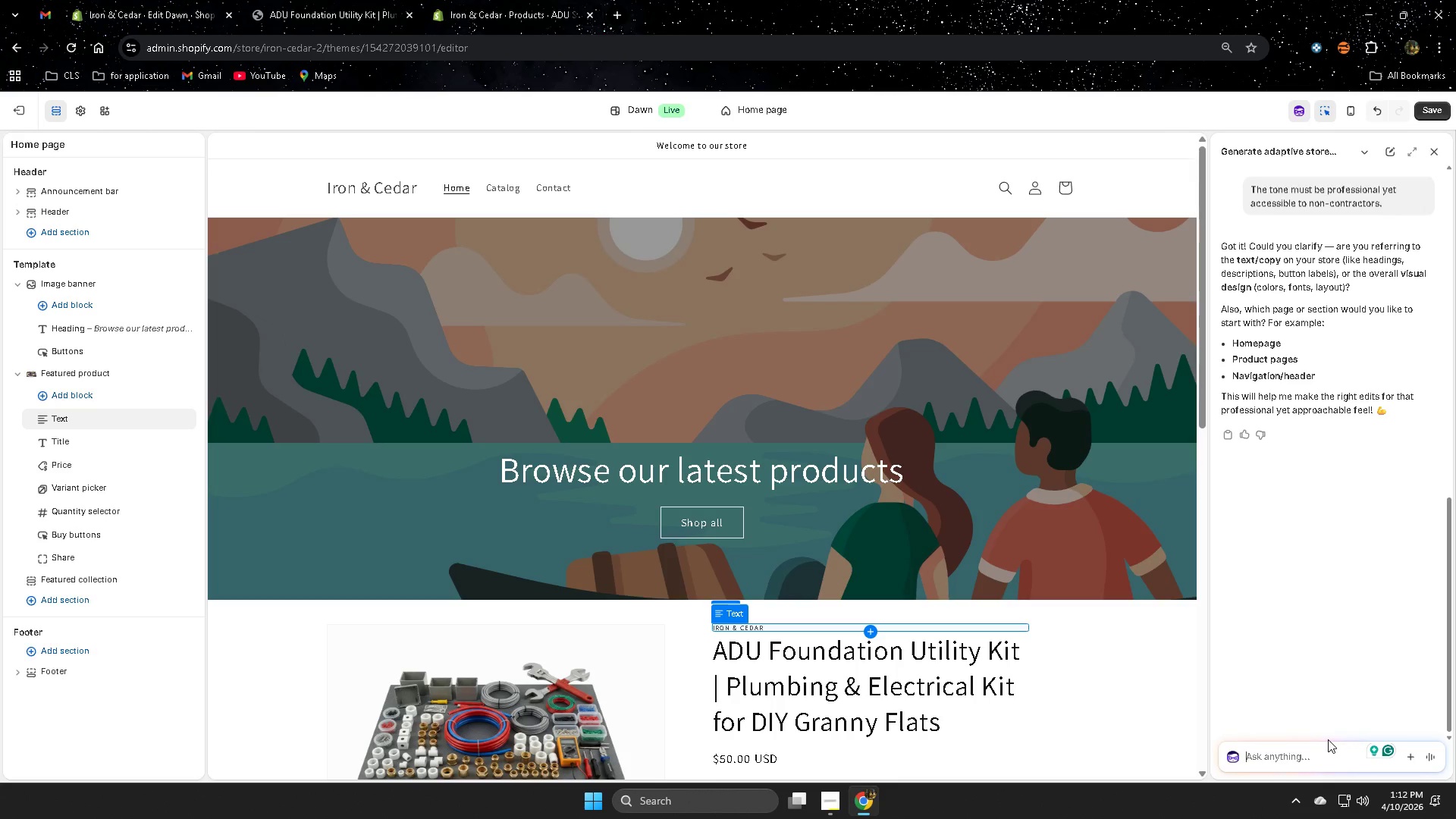 
left_click_drag(start_coordinate=[1224, 345], to_coordinate=[1299, 383])
 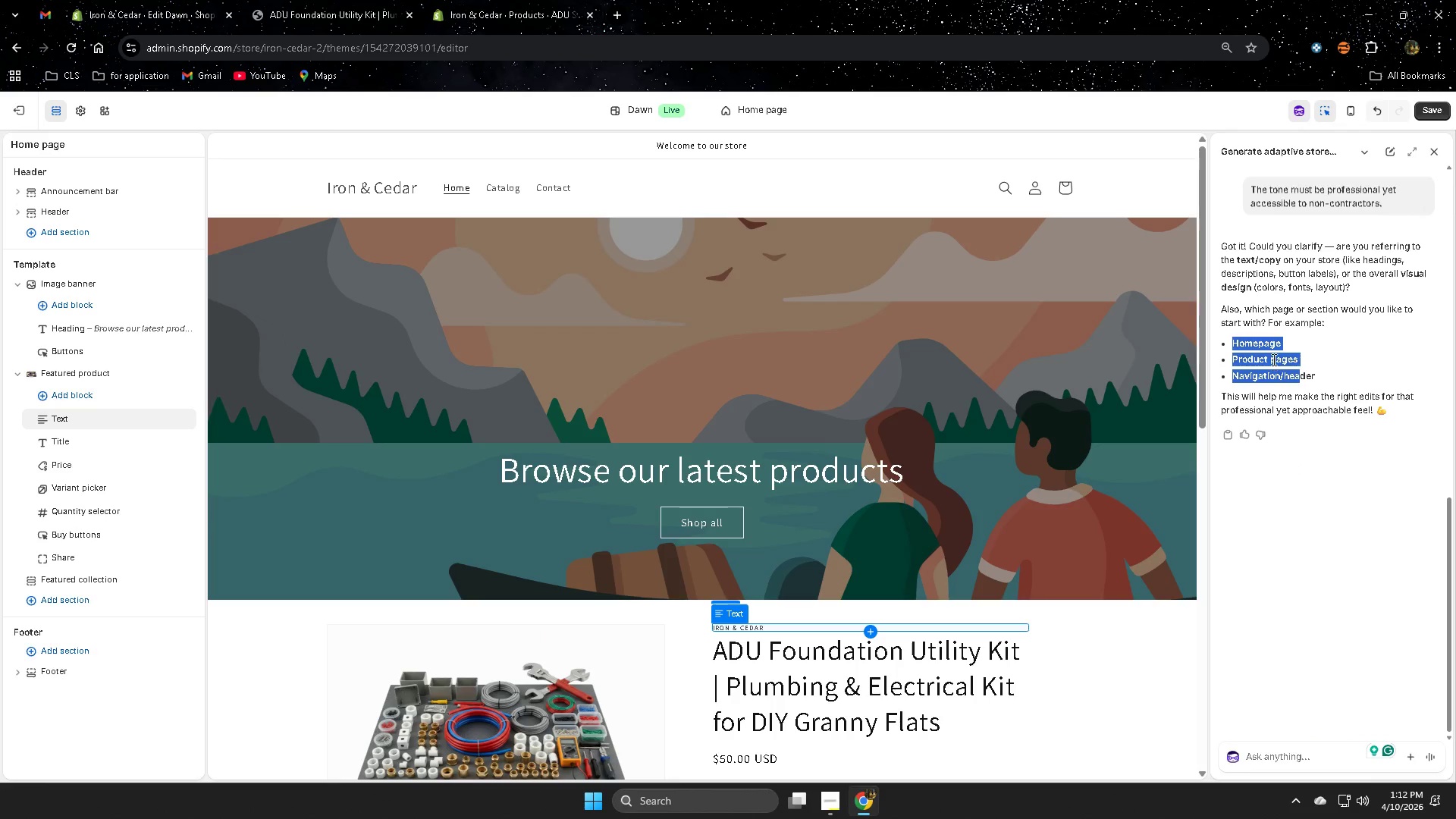 
left_click([1272, 359])